 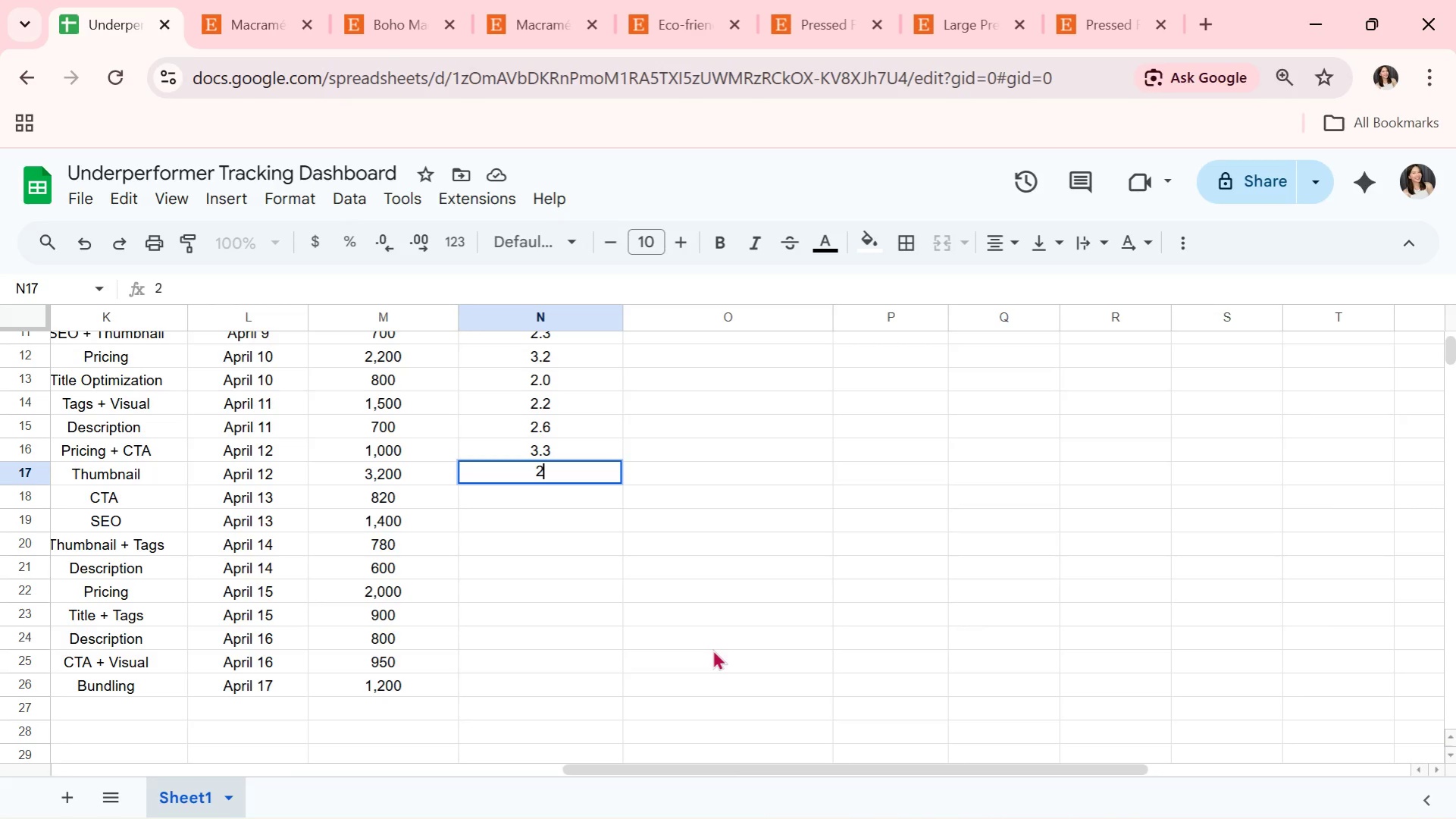 
key(Period)
 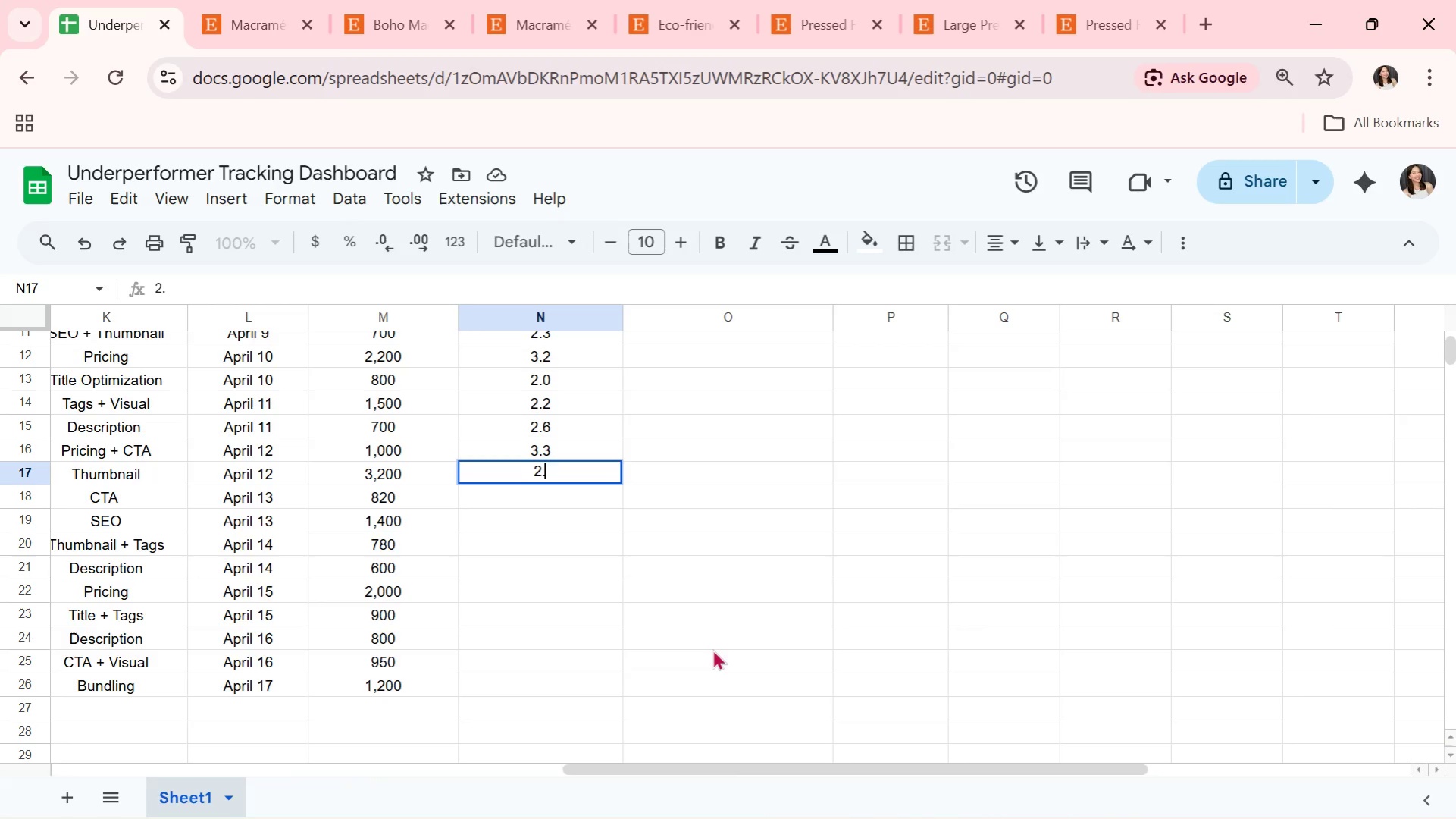 
key(0)
 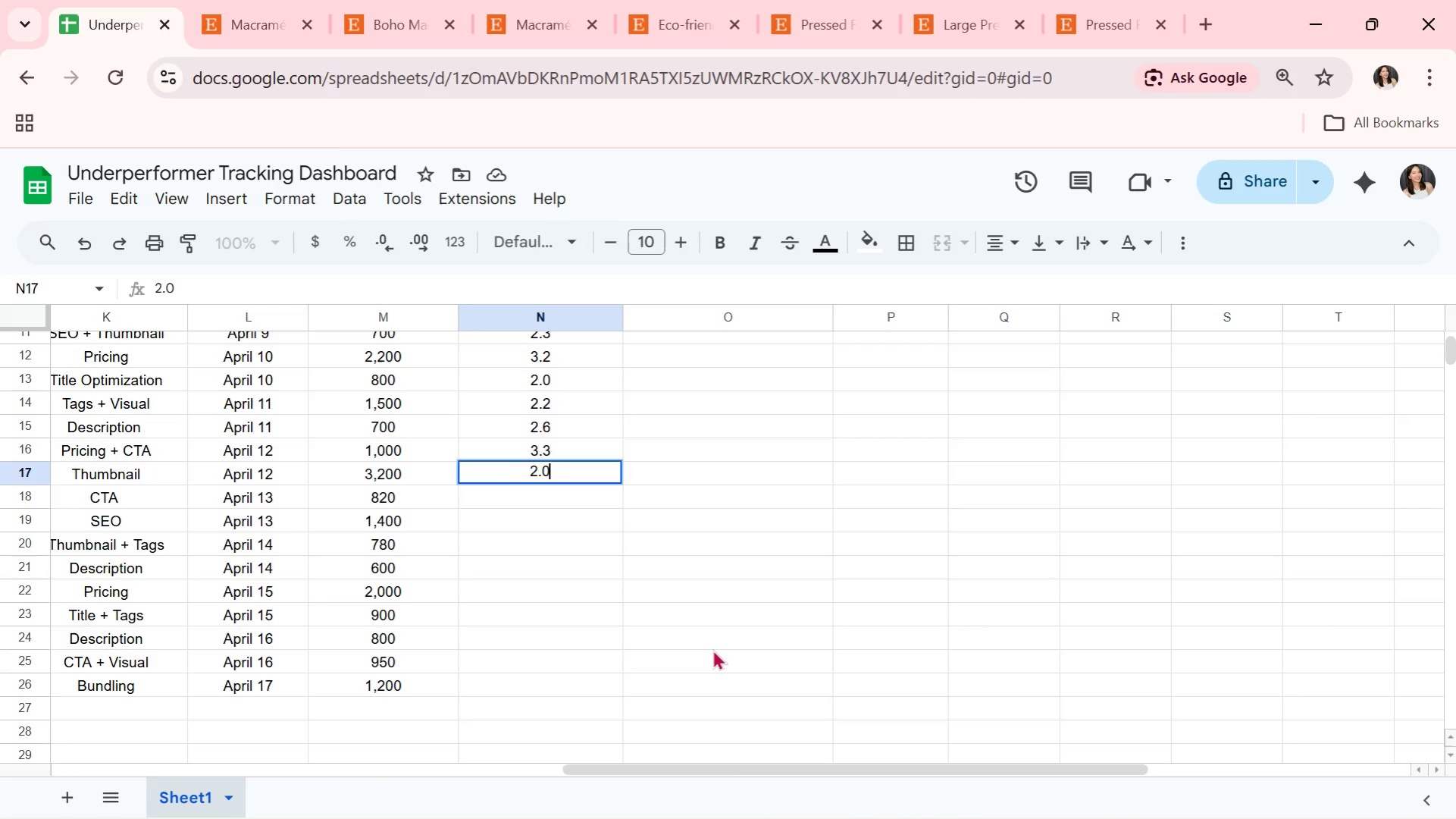 
key(Enter)
 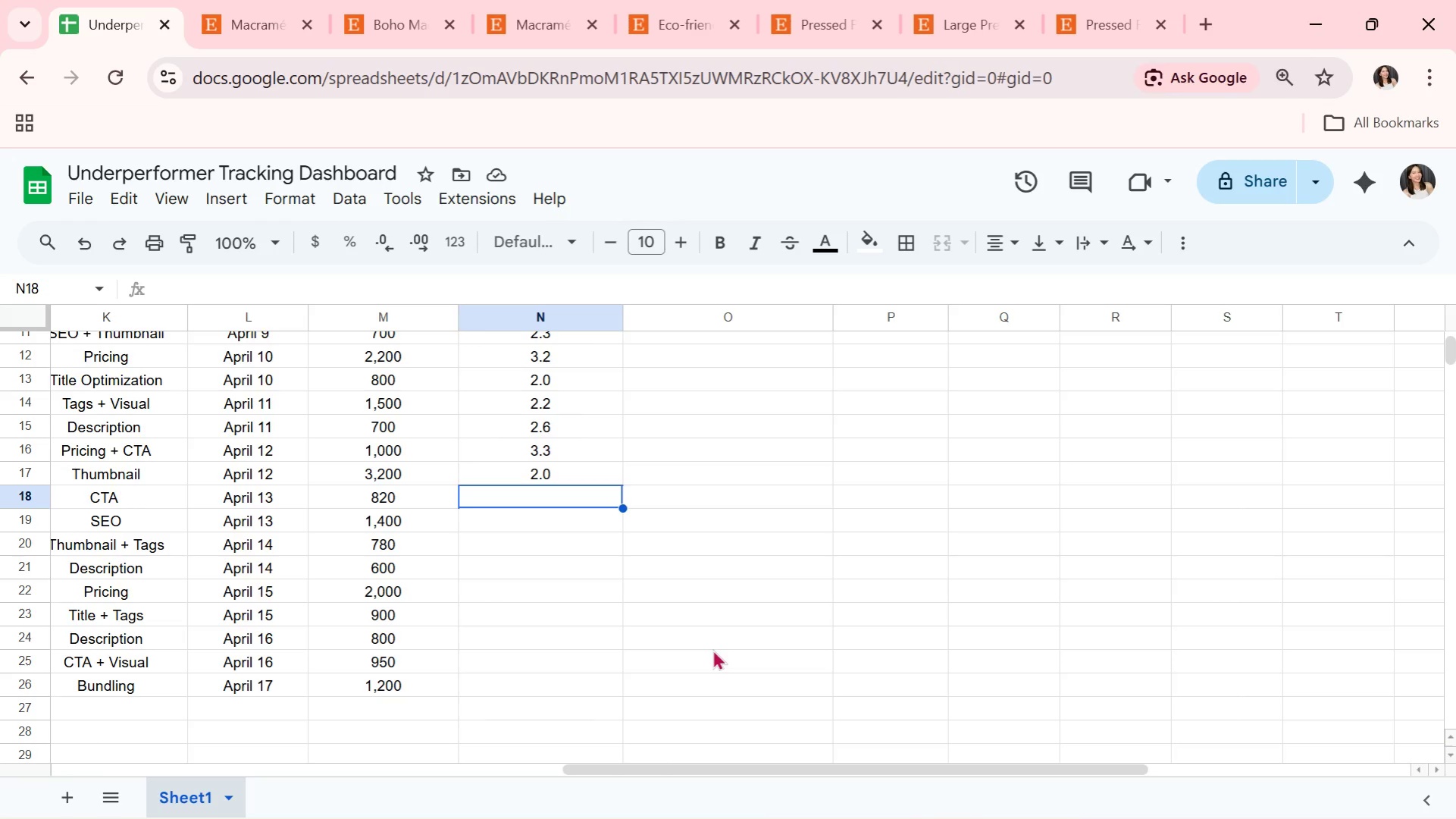 
wait(11.22)
 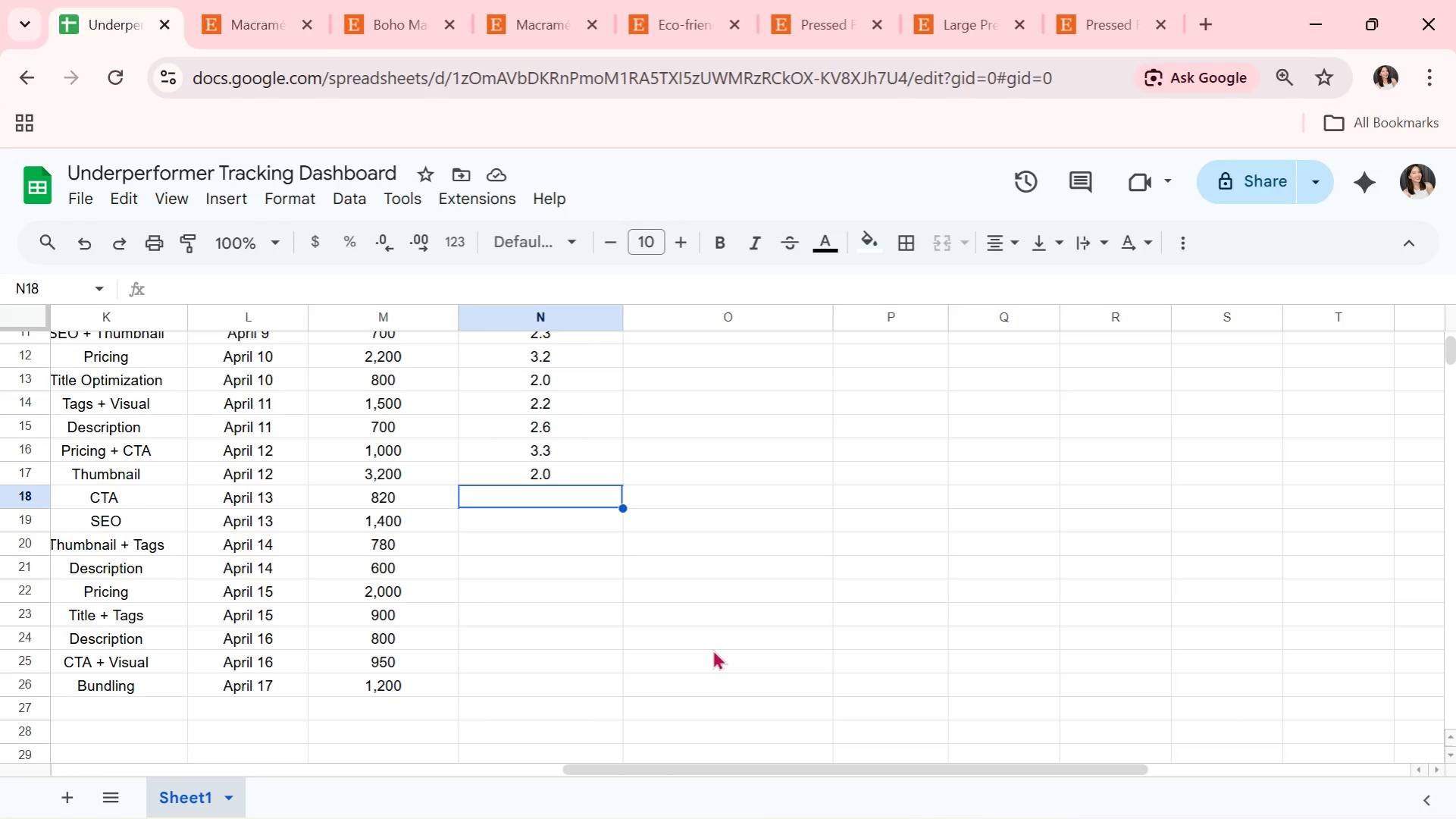 
key(ArrowUp)
 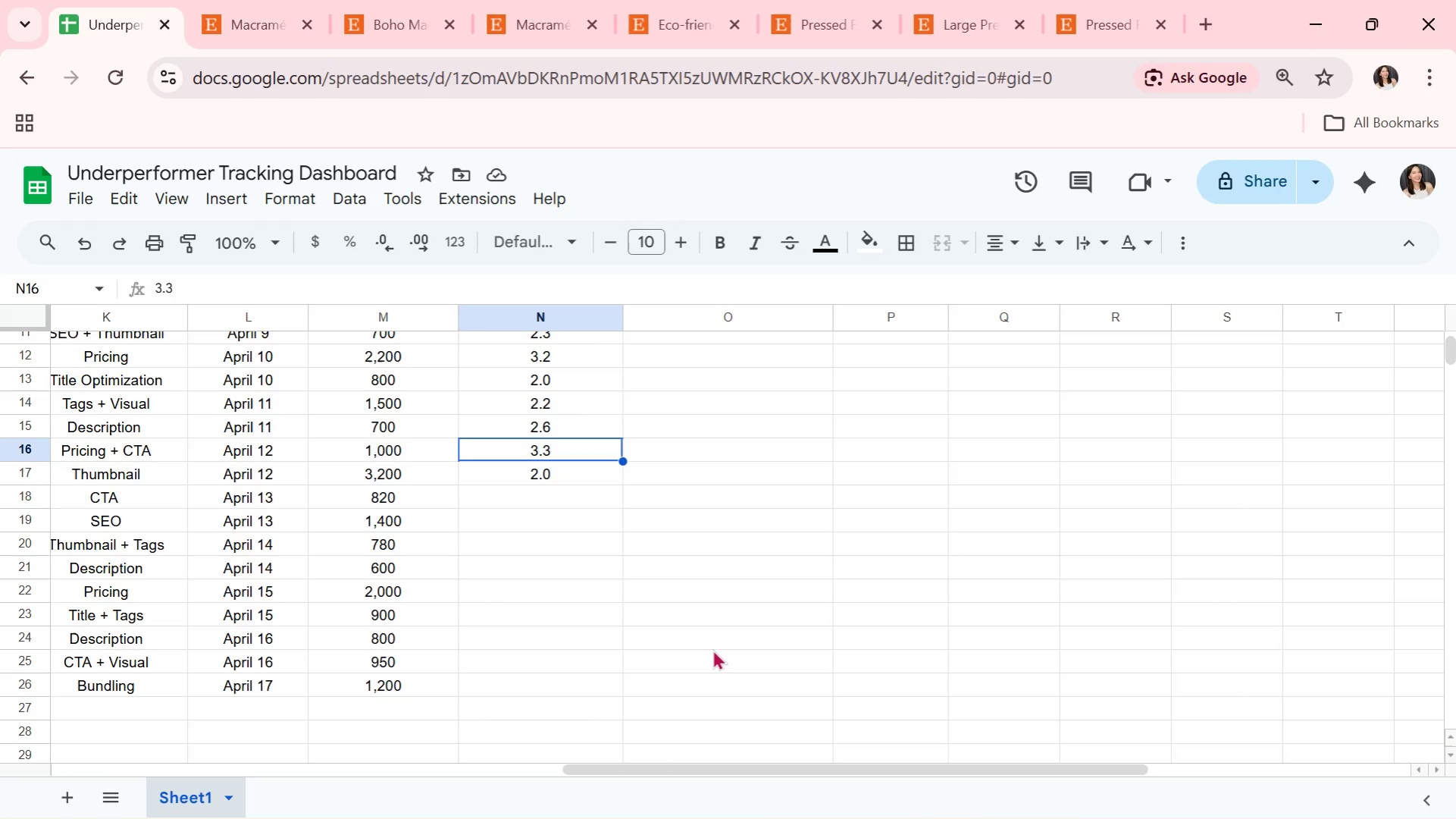 
key(ArrowUp)
 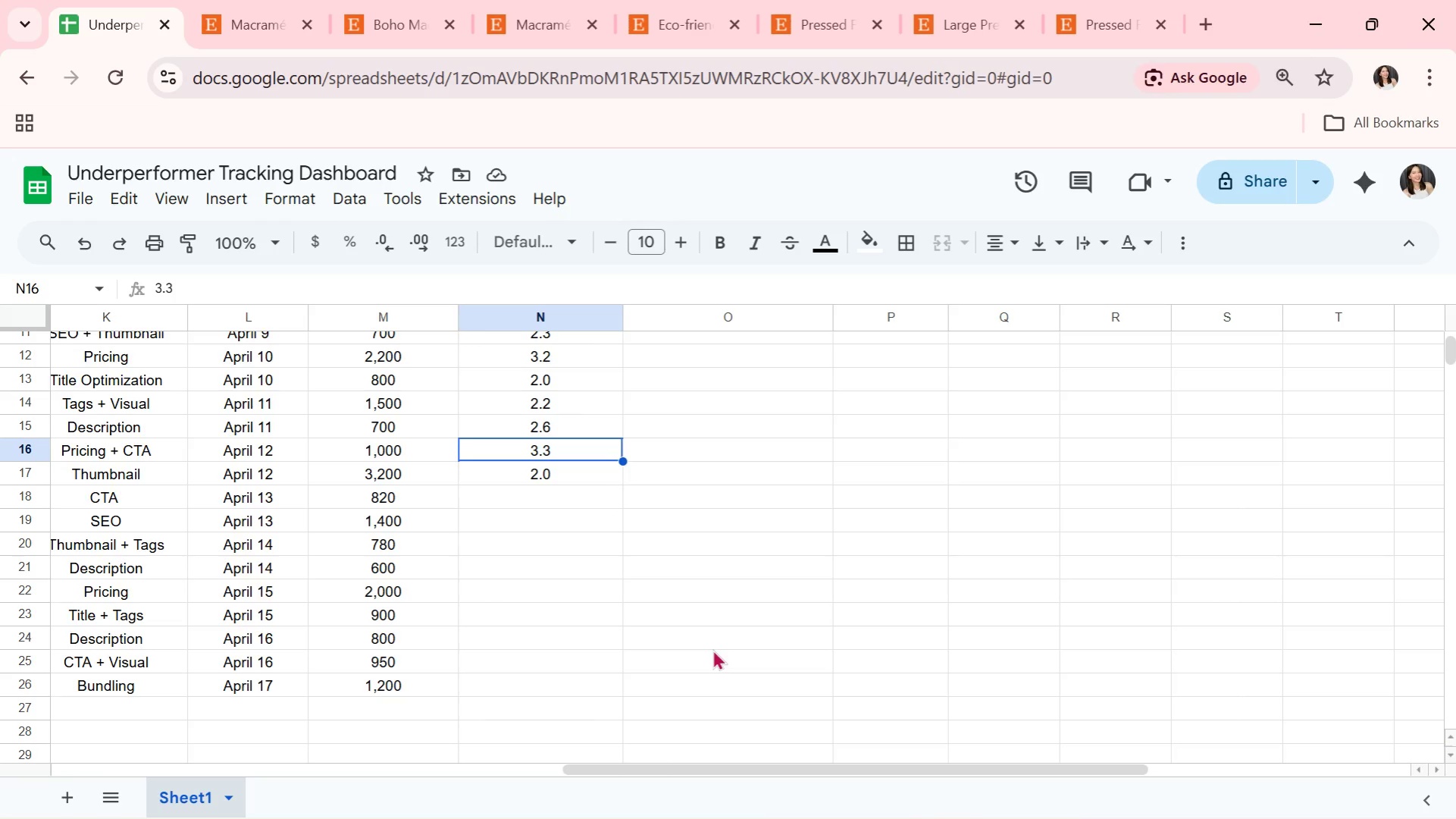 
wait(5.83)
 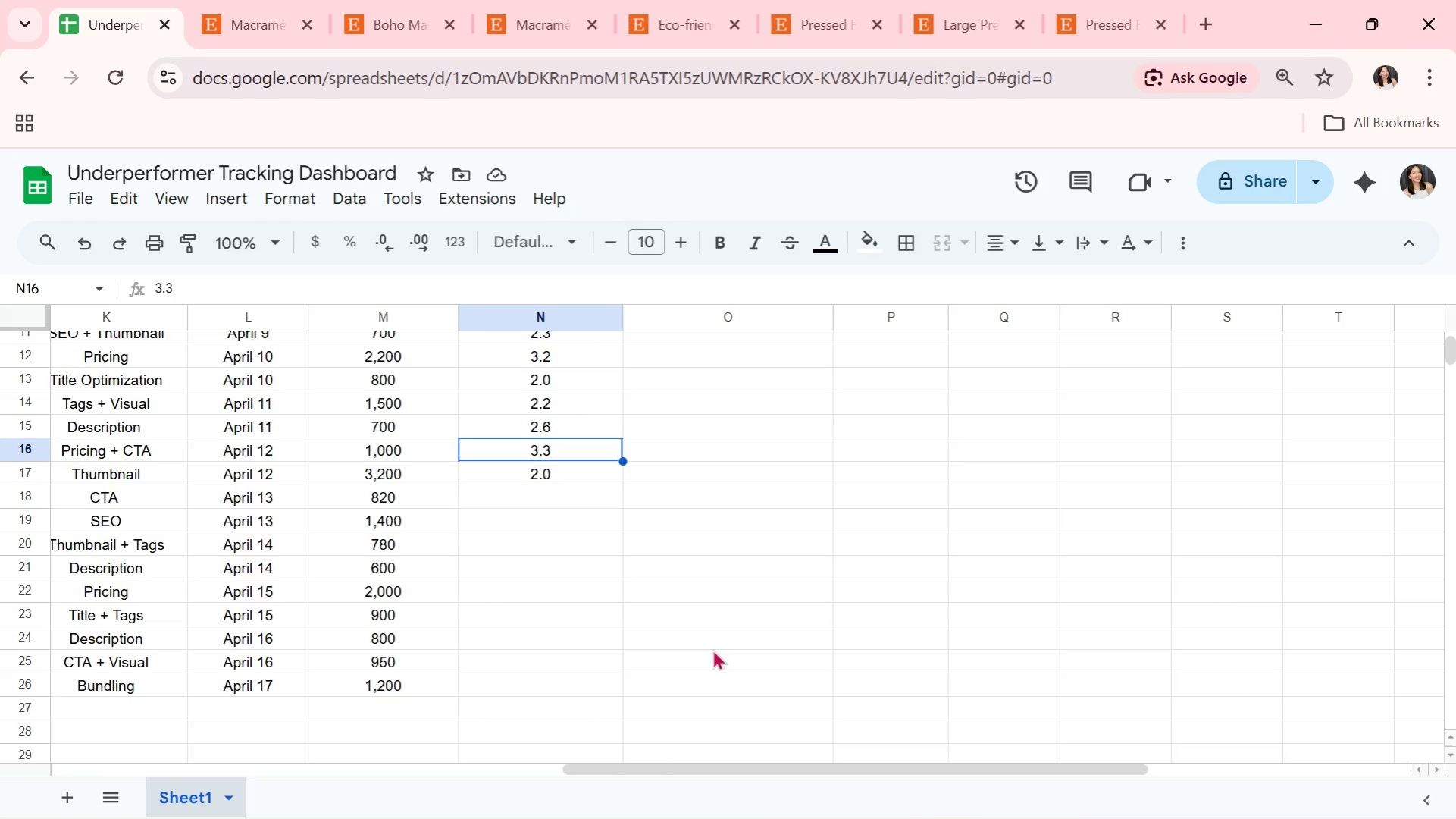 
key(ArrowDown)
 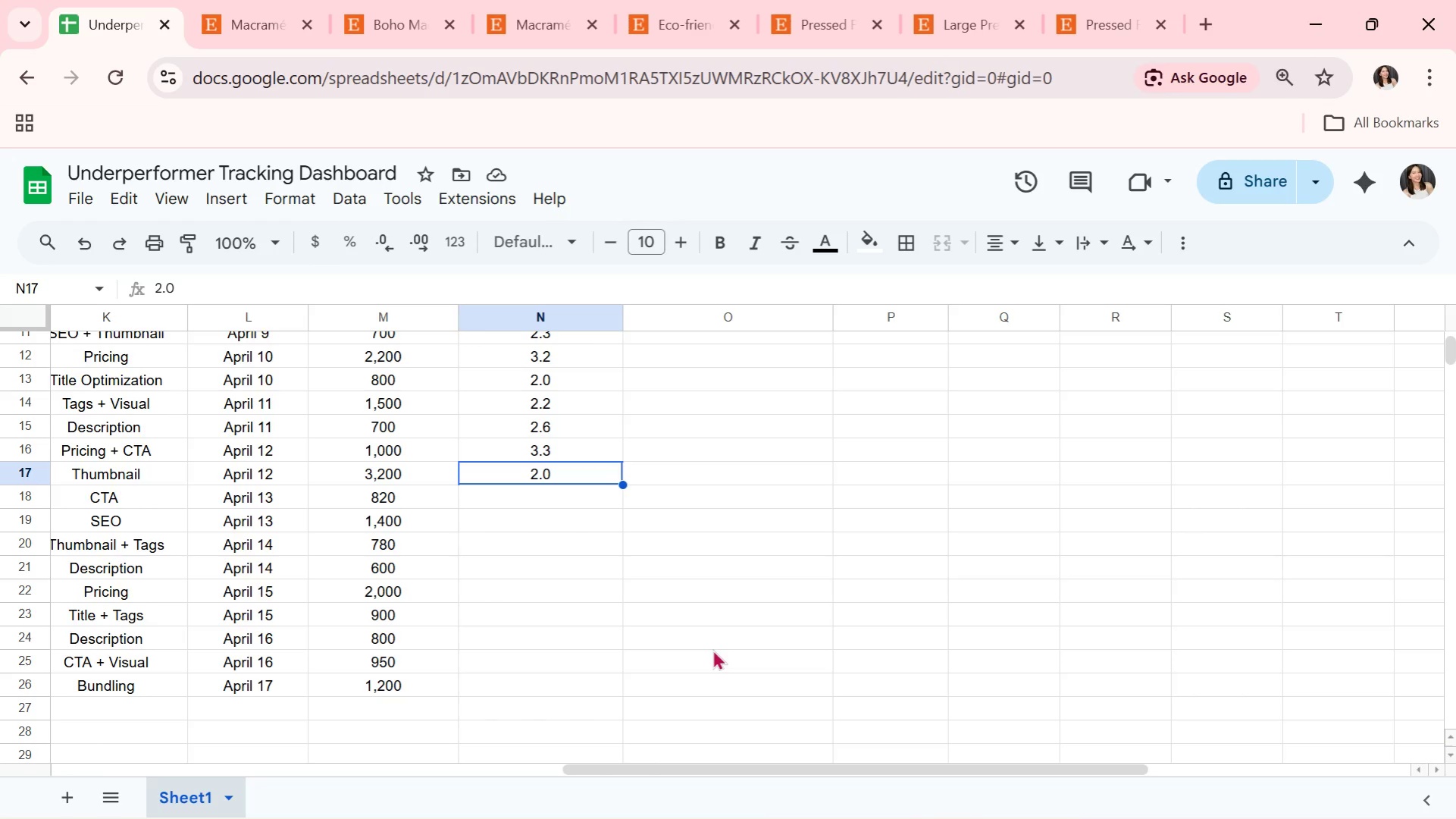 
wait(8.62)
 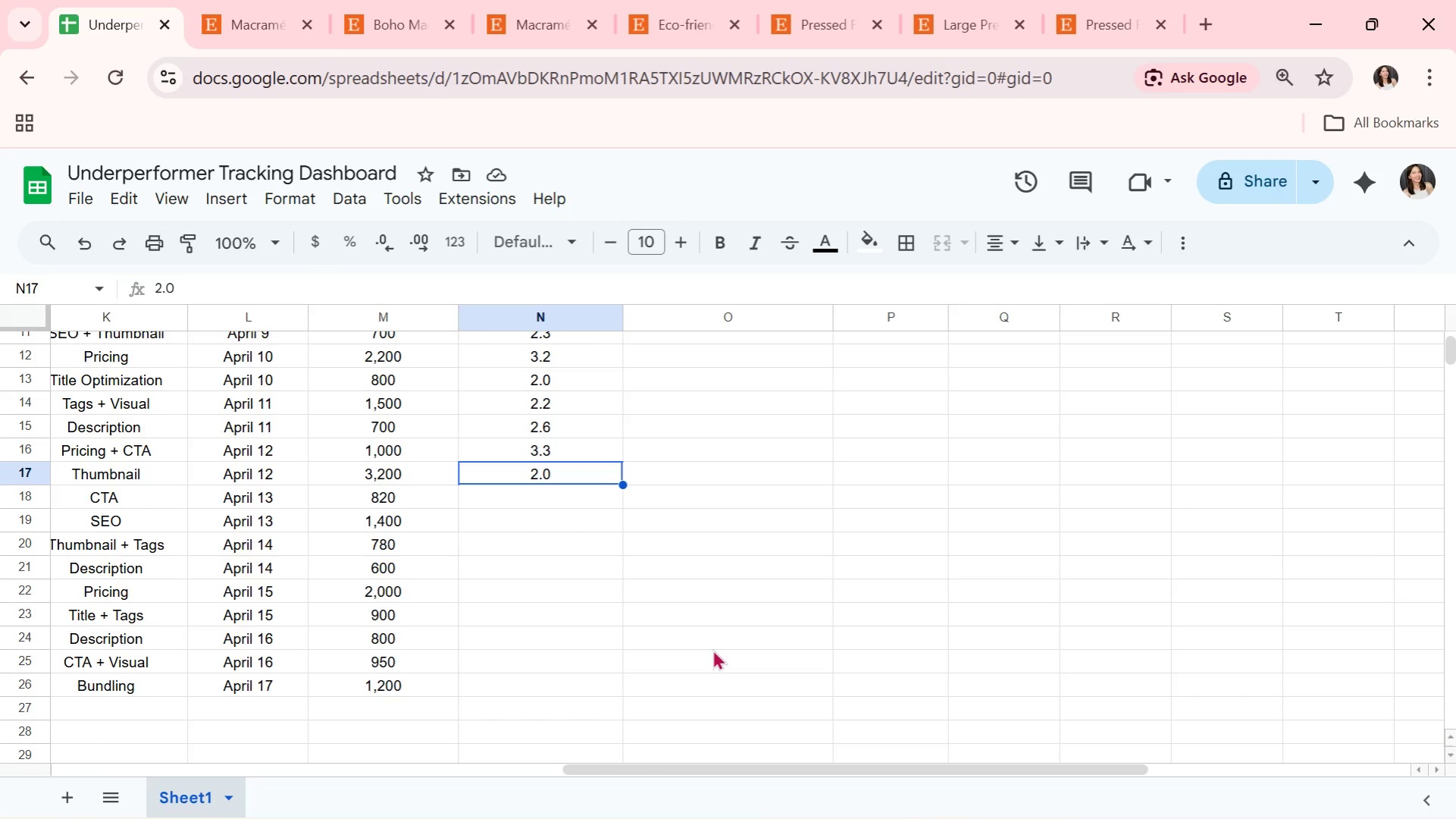 
key(ArrowUp)
 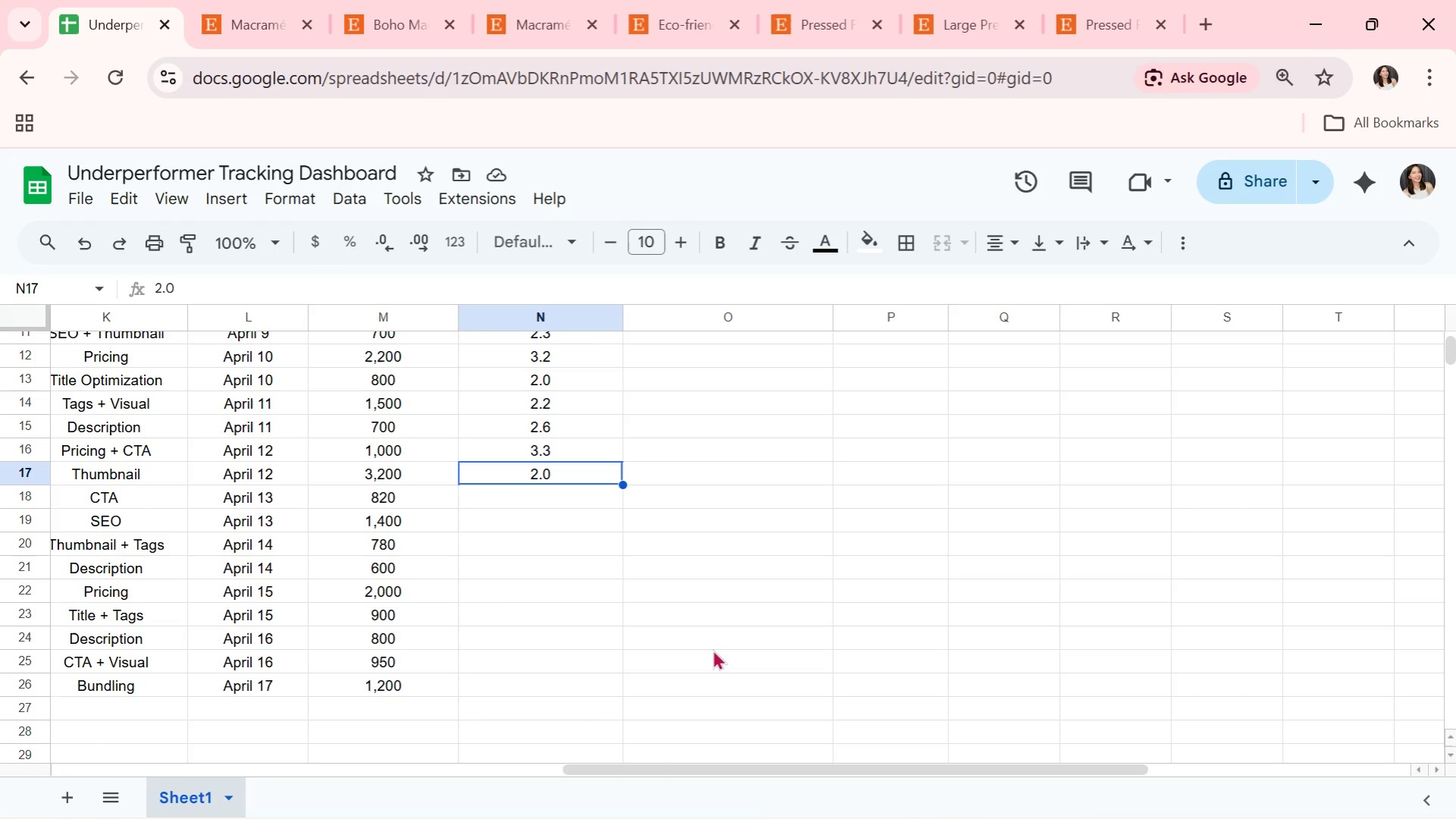 
key(ArrowDown)
 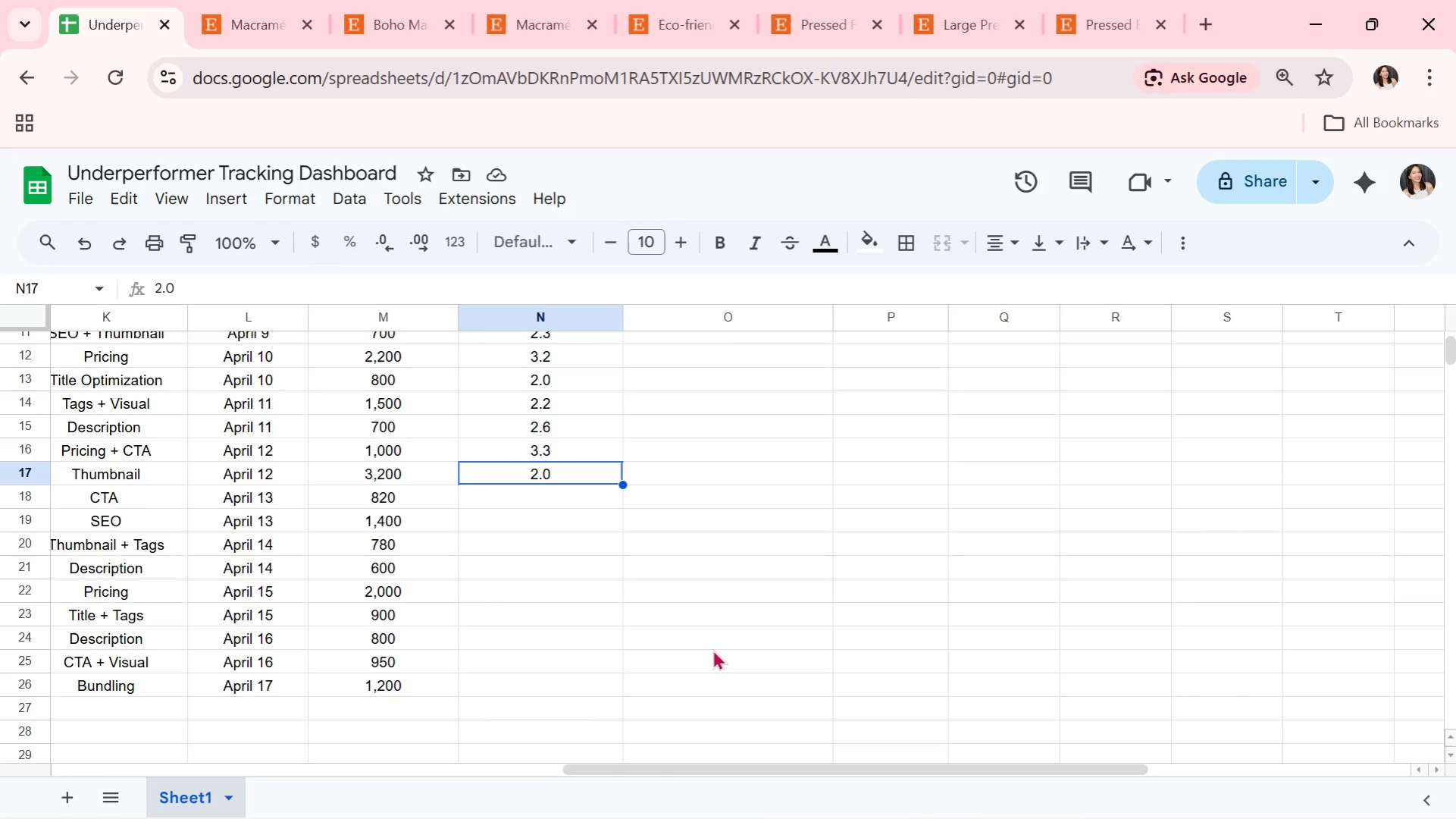 
key(ArrowDown)
 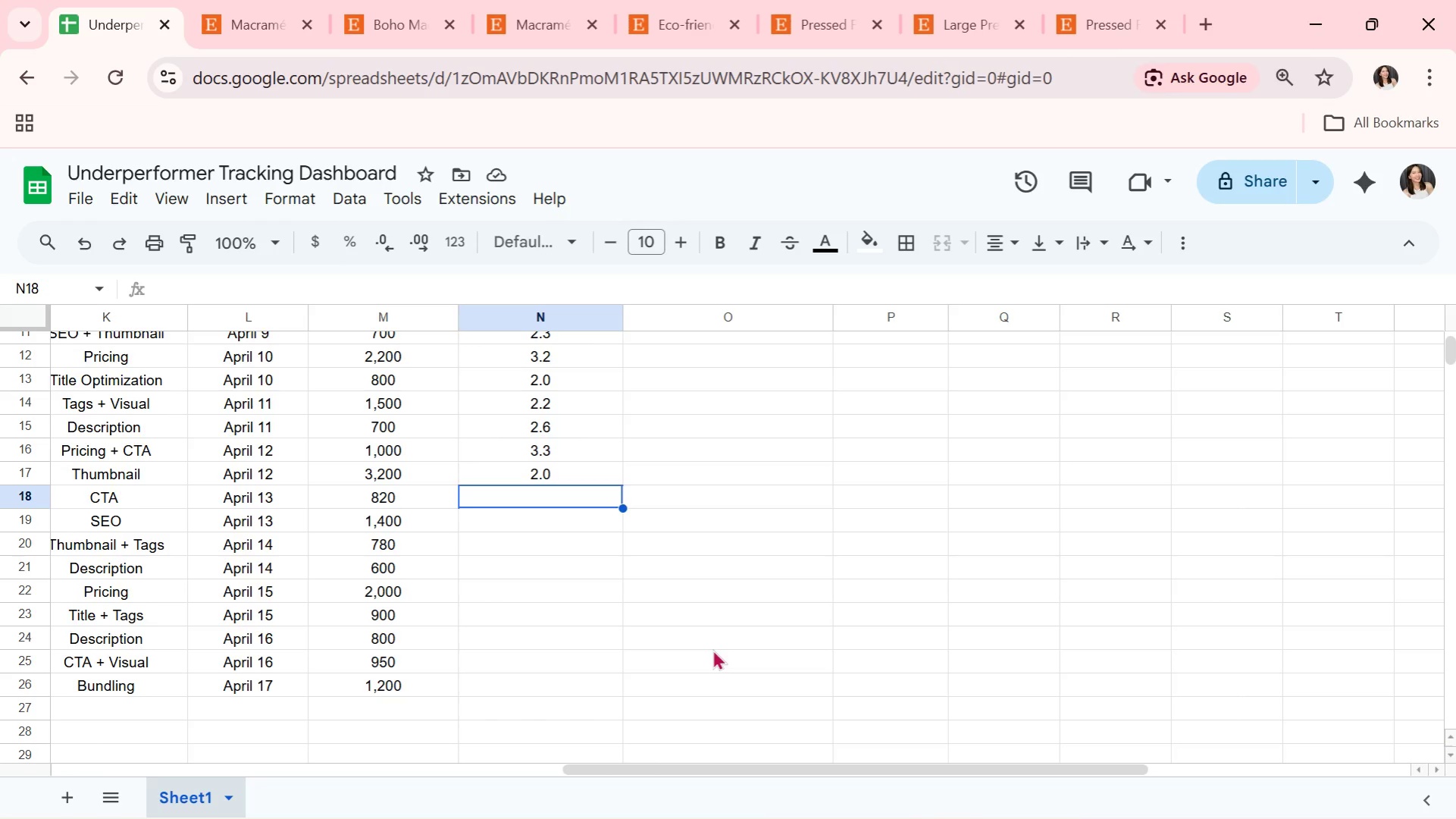 
key(3)
 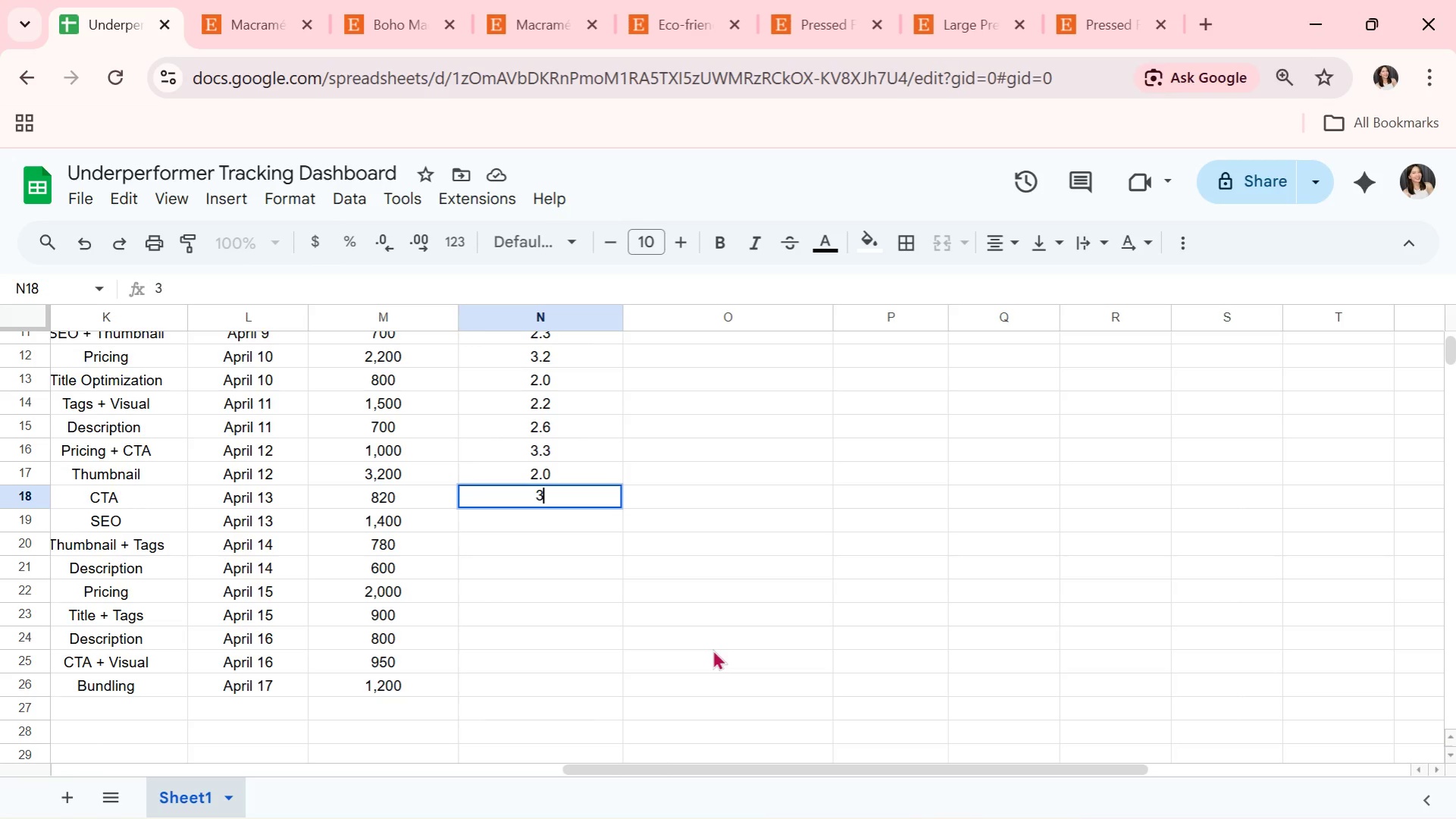 
key(Period)
 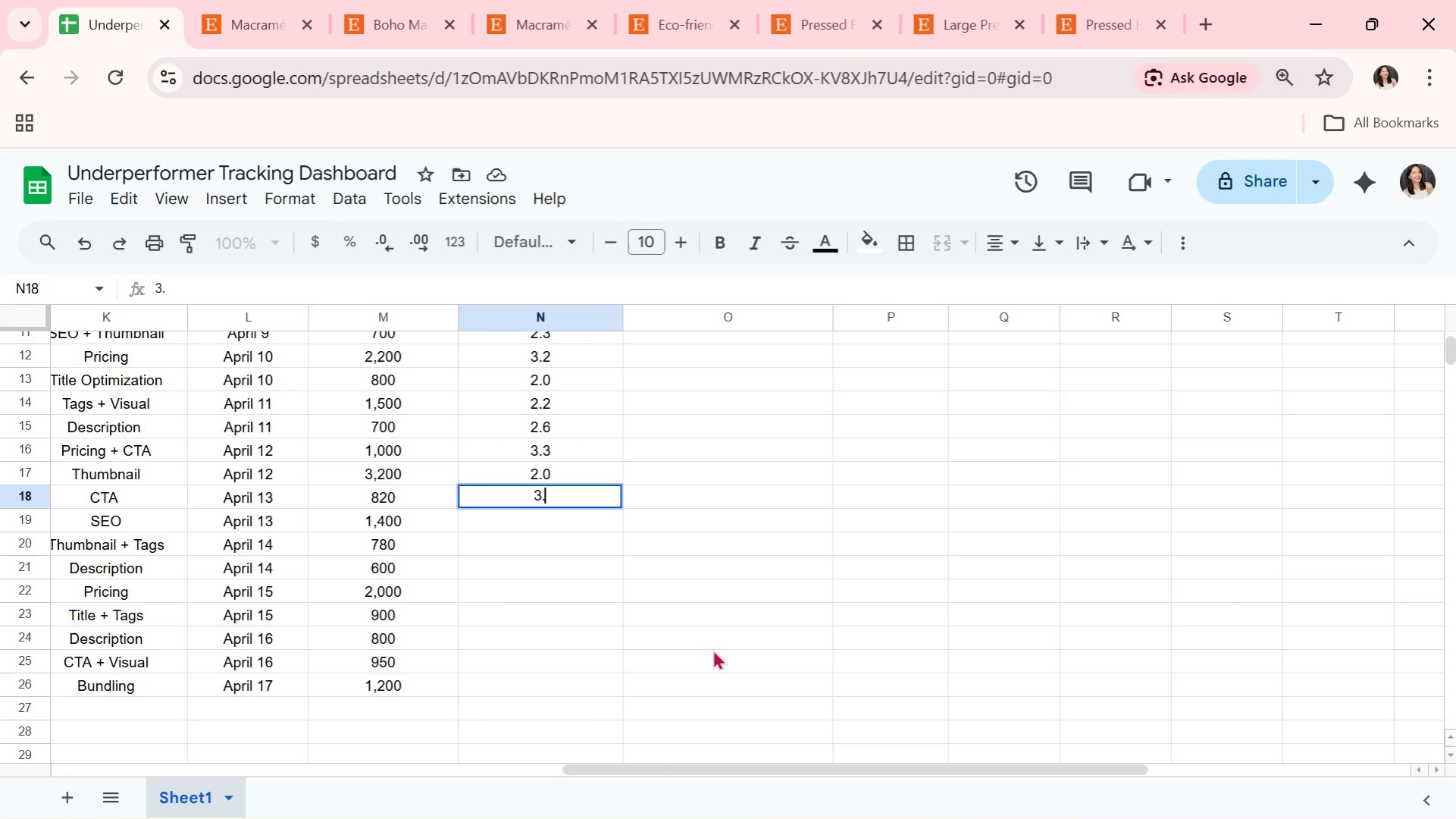 
key(5)
 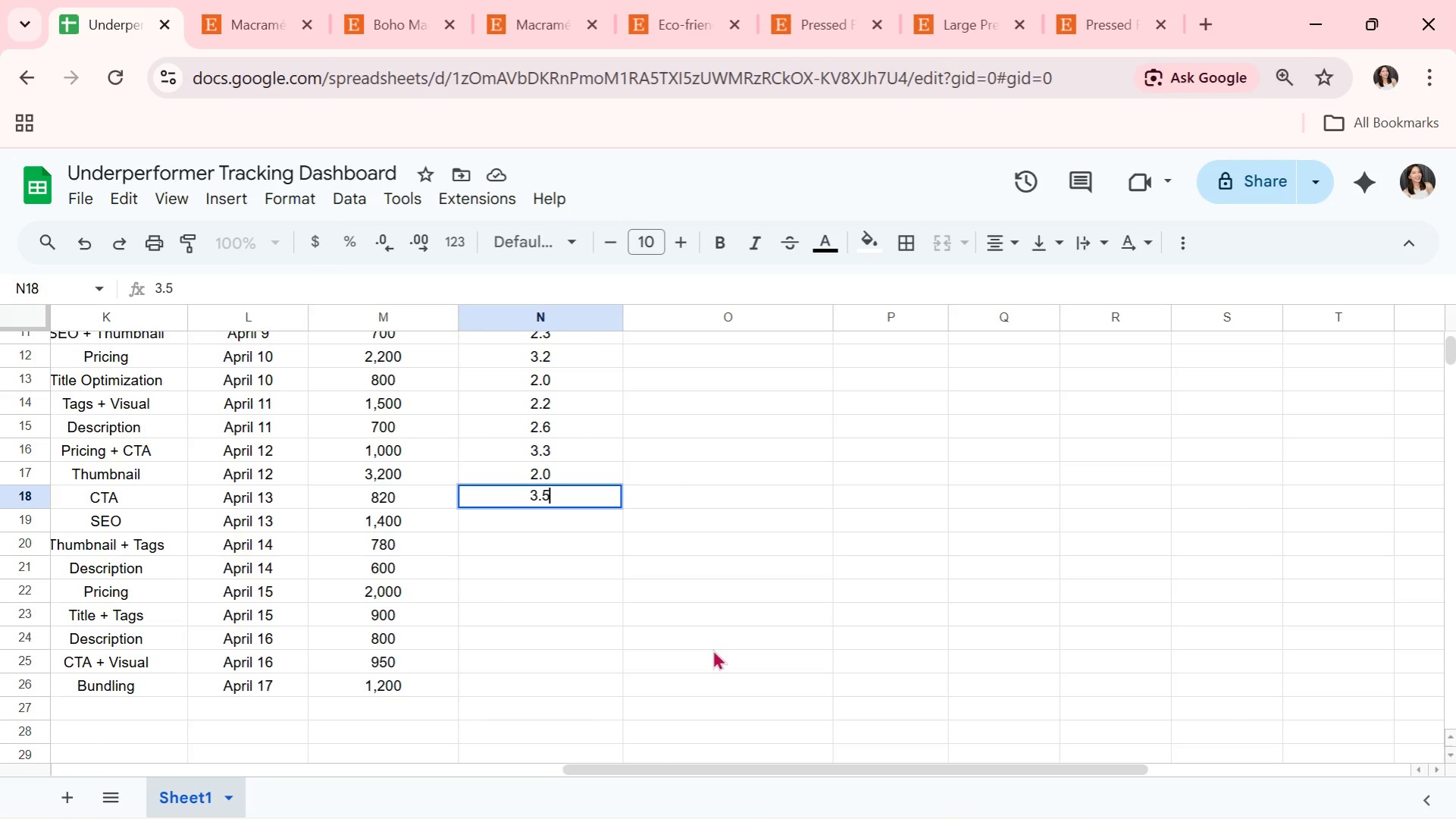 
key(Enter)
 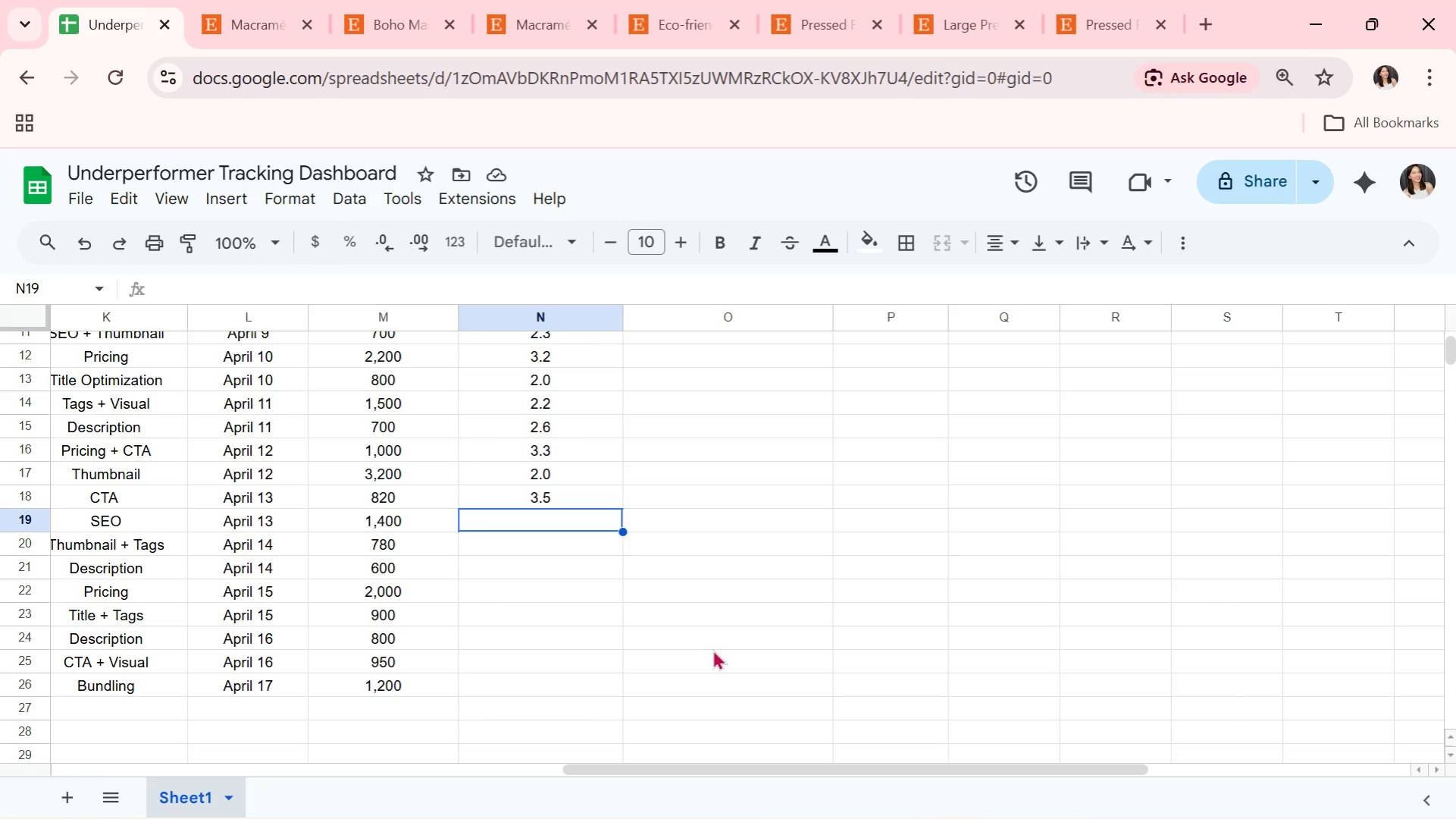 
wait(7.77)
 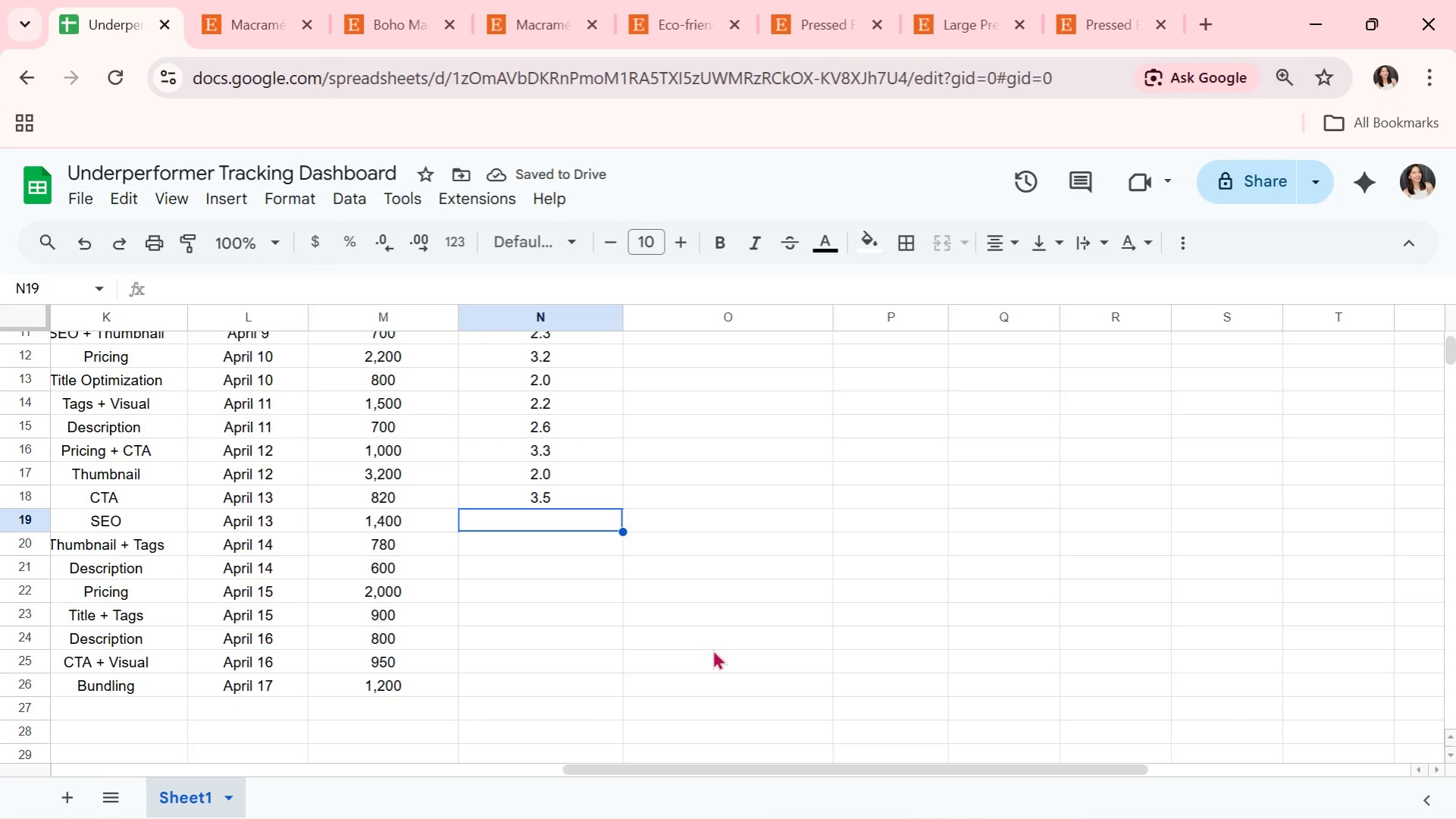 
key(Alt+AltLeft)
 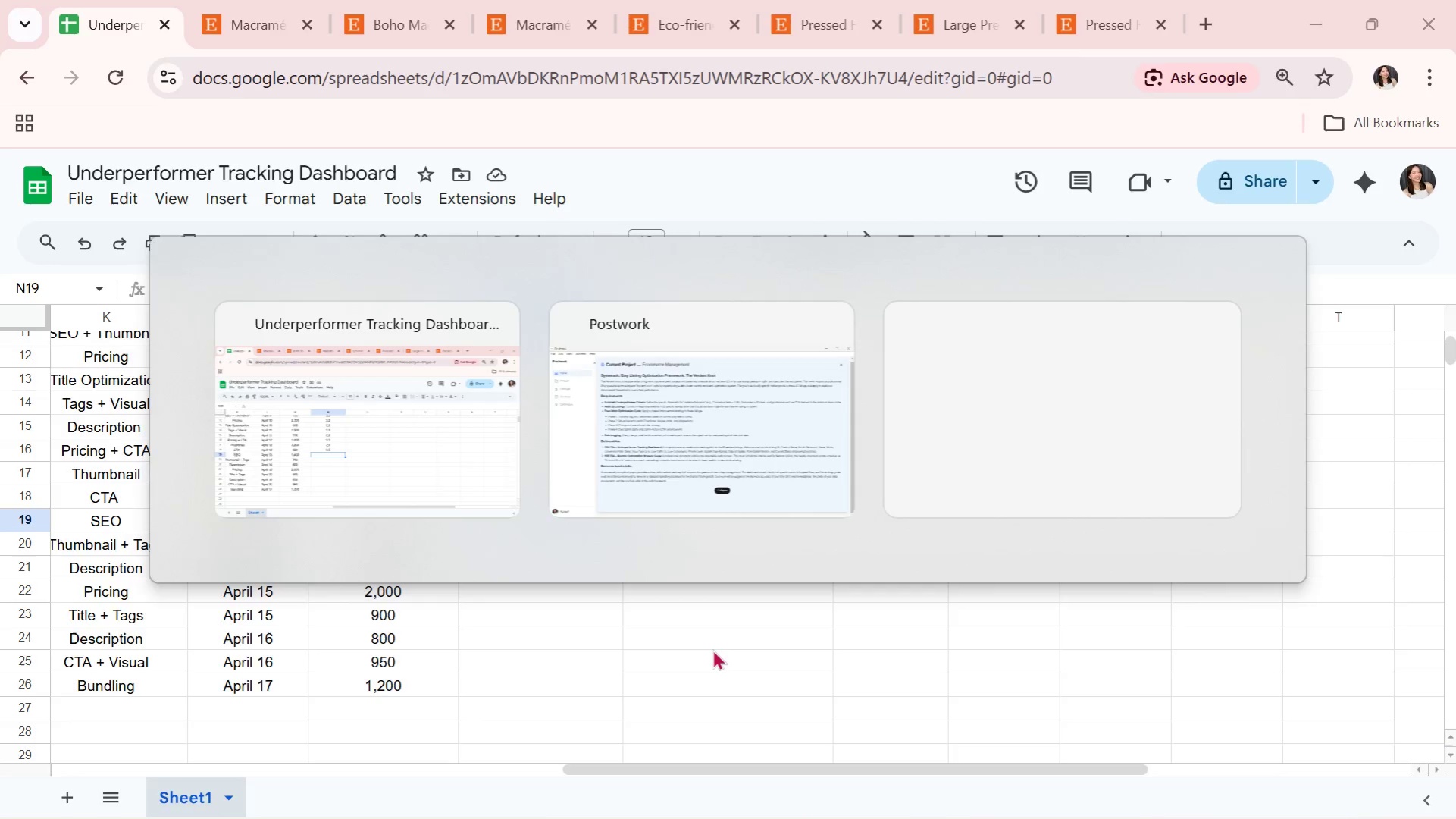 
key(Alt+Tab)